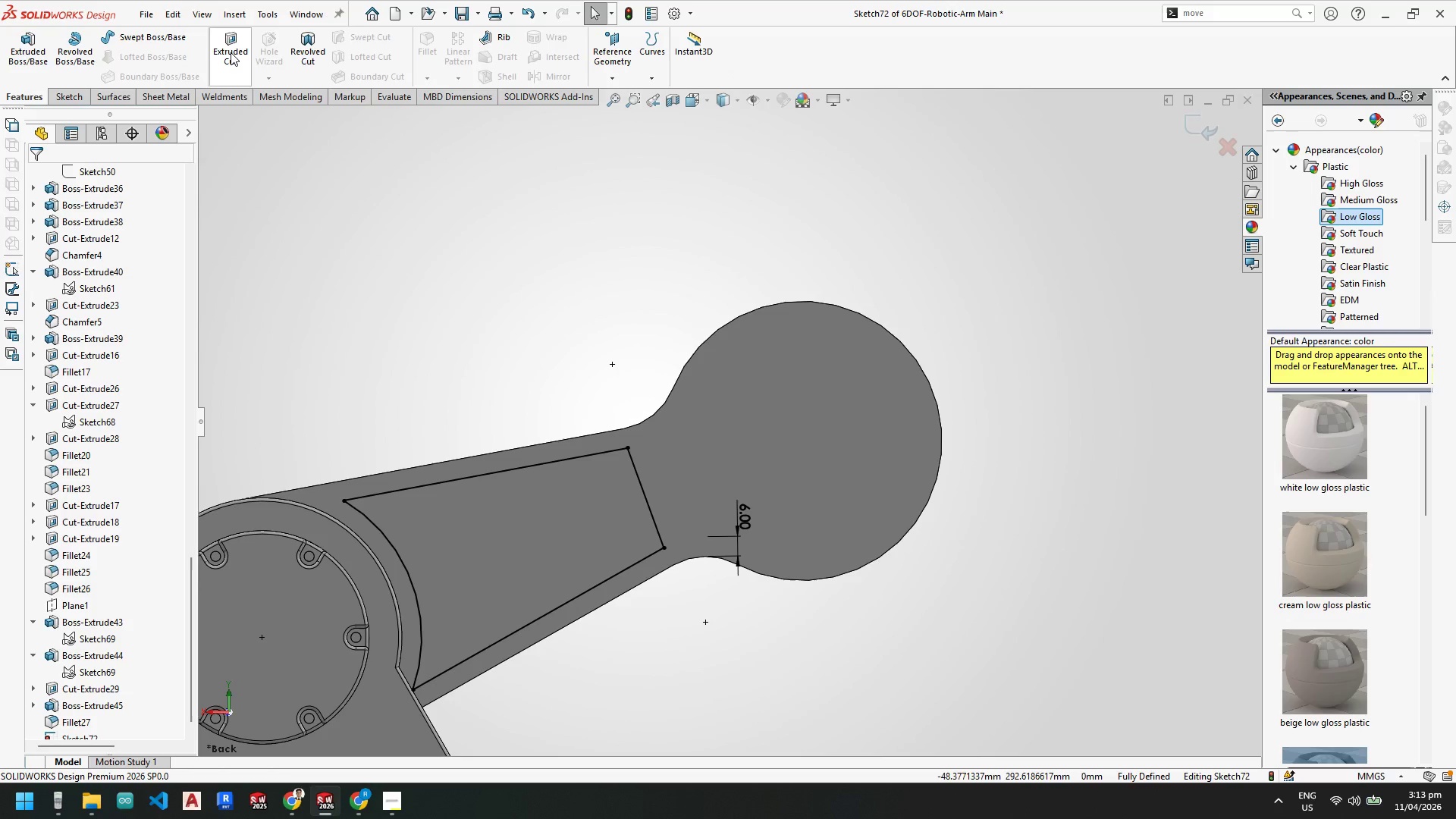 
left_click([231, 53])
 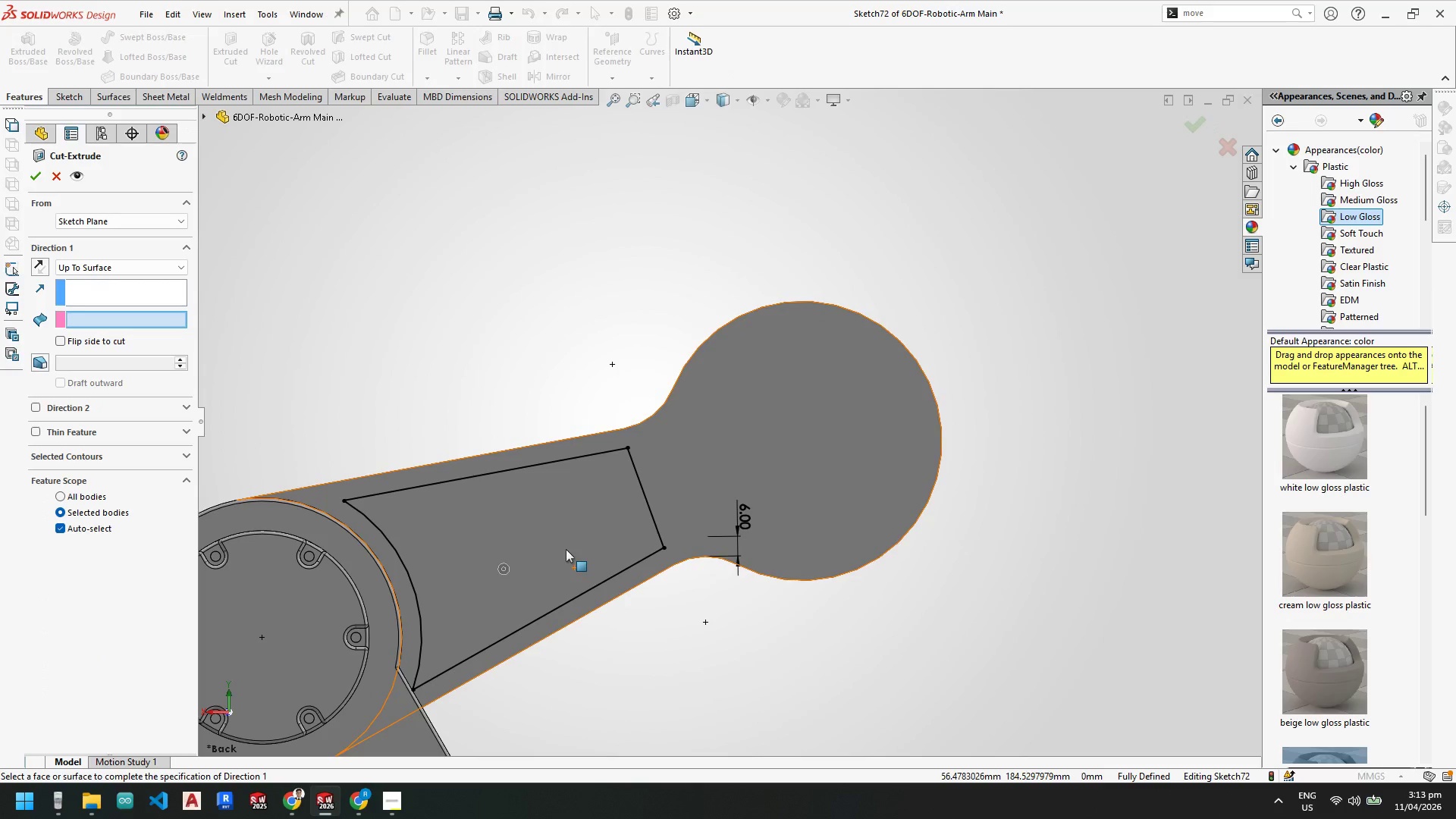 
left_click([557, 539])
 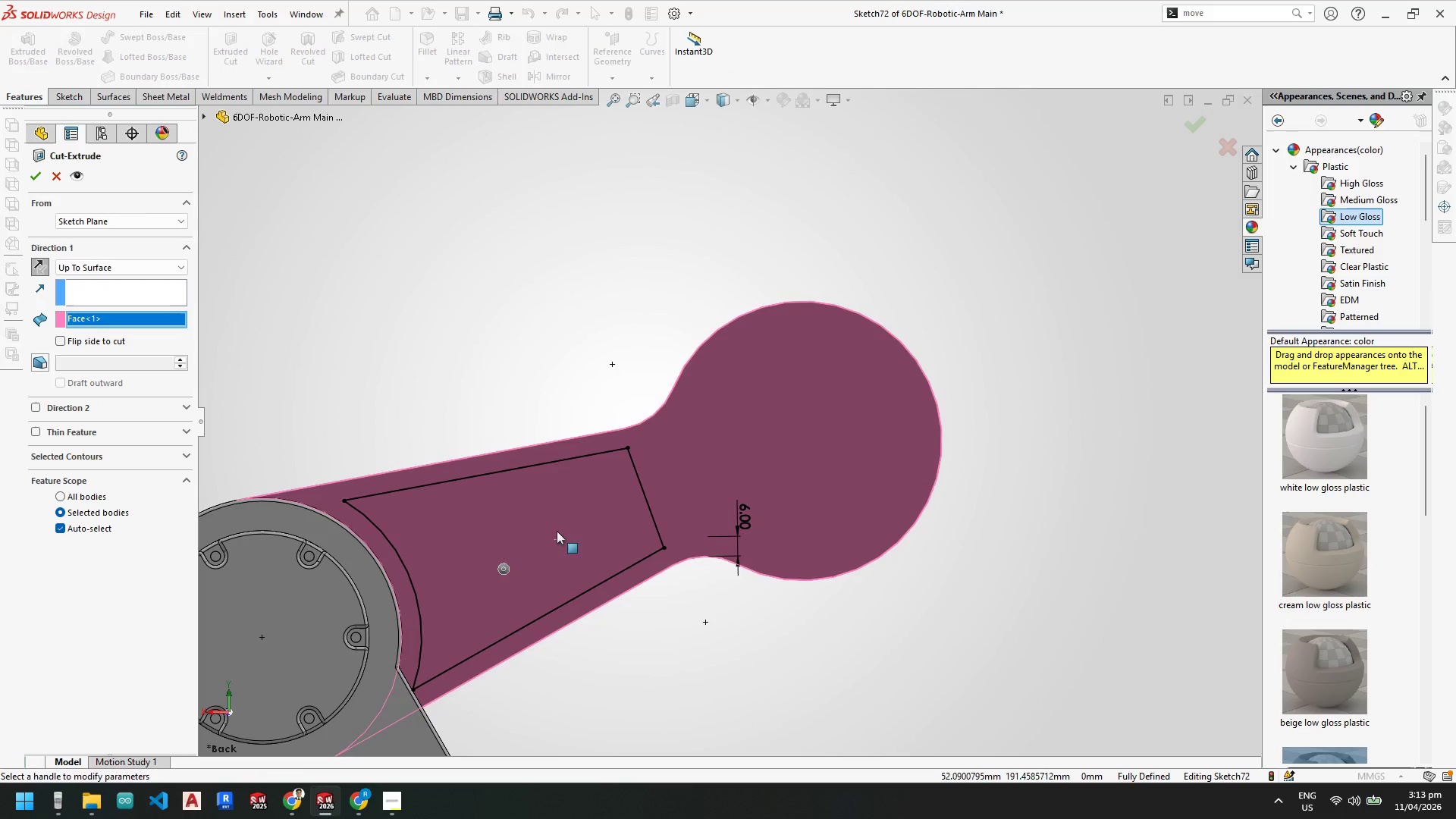 
left_click([560, 538])
 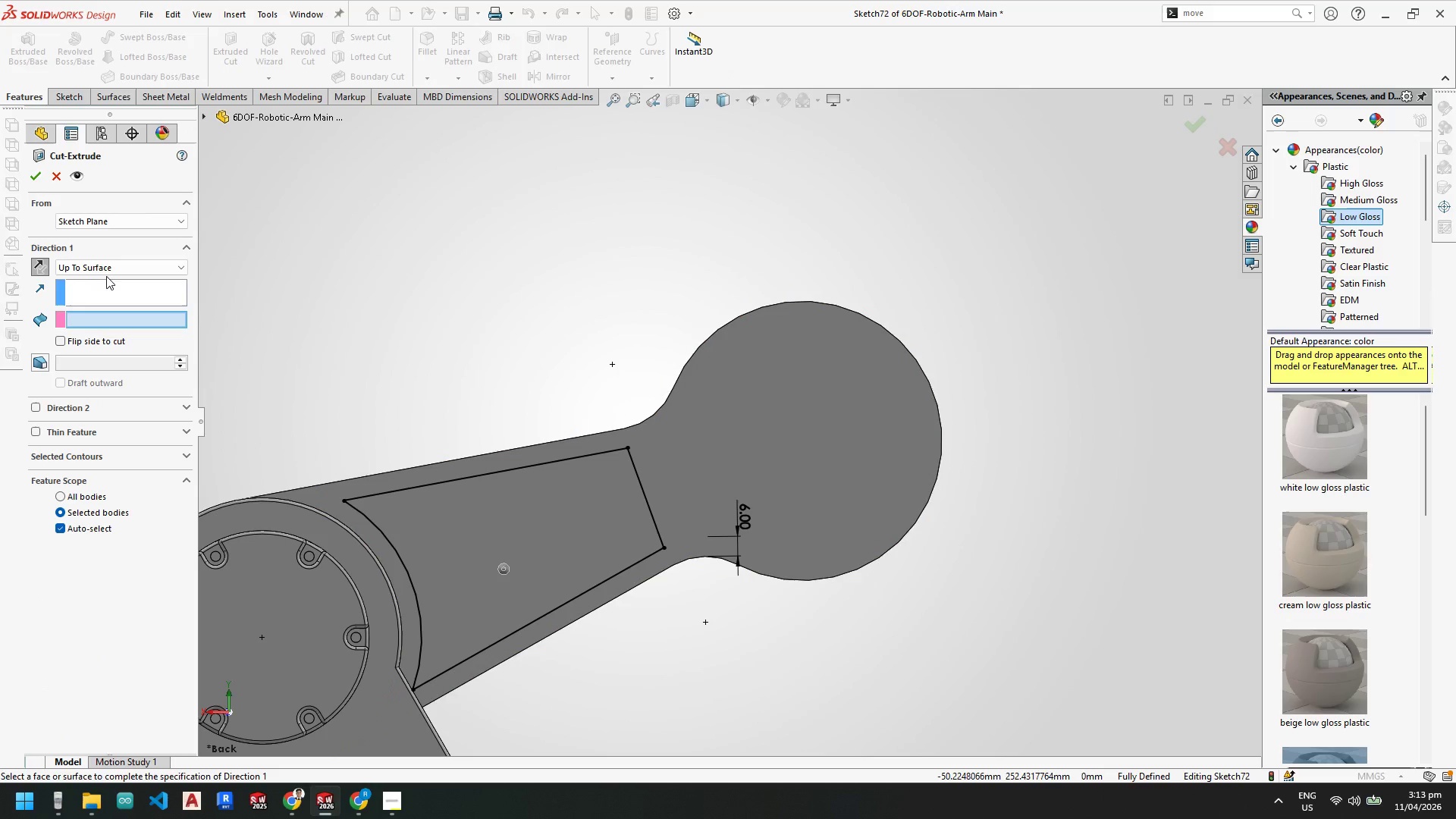 
left_click([105, 268])
 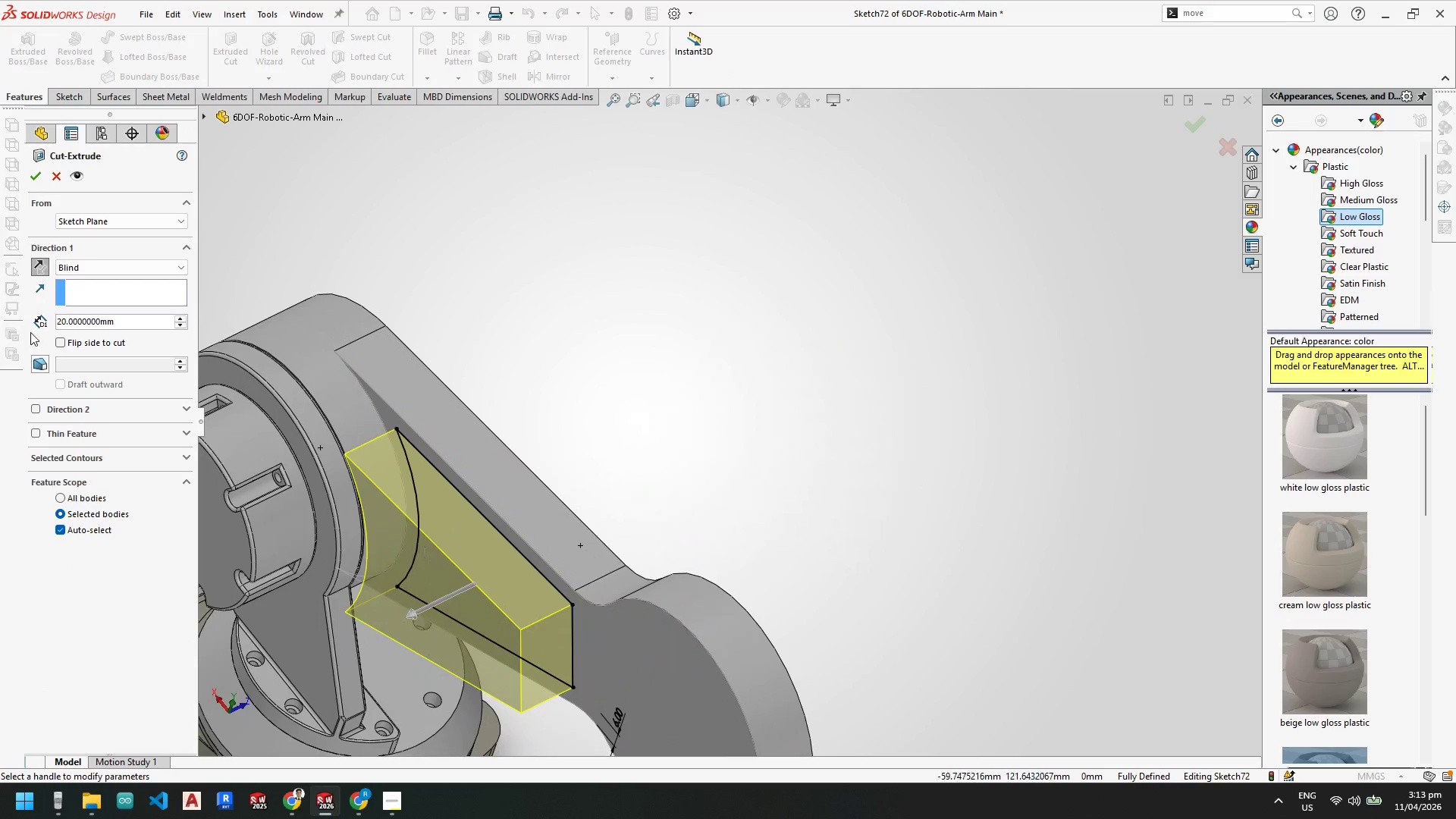 
scroll: coordinate [548, 529], scroll_direction: down, amount: 1.0
 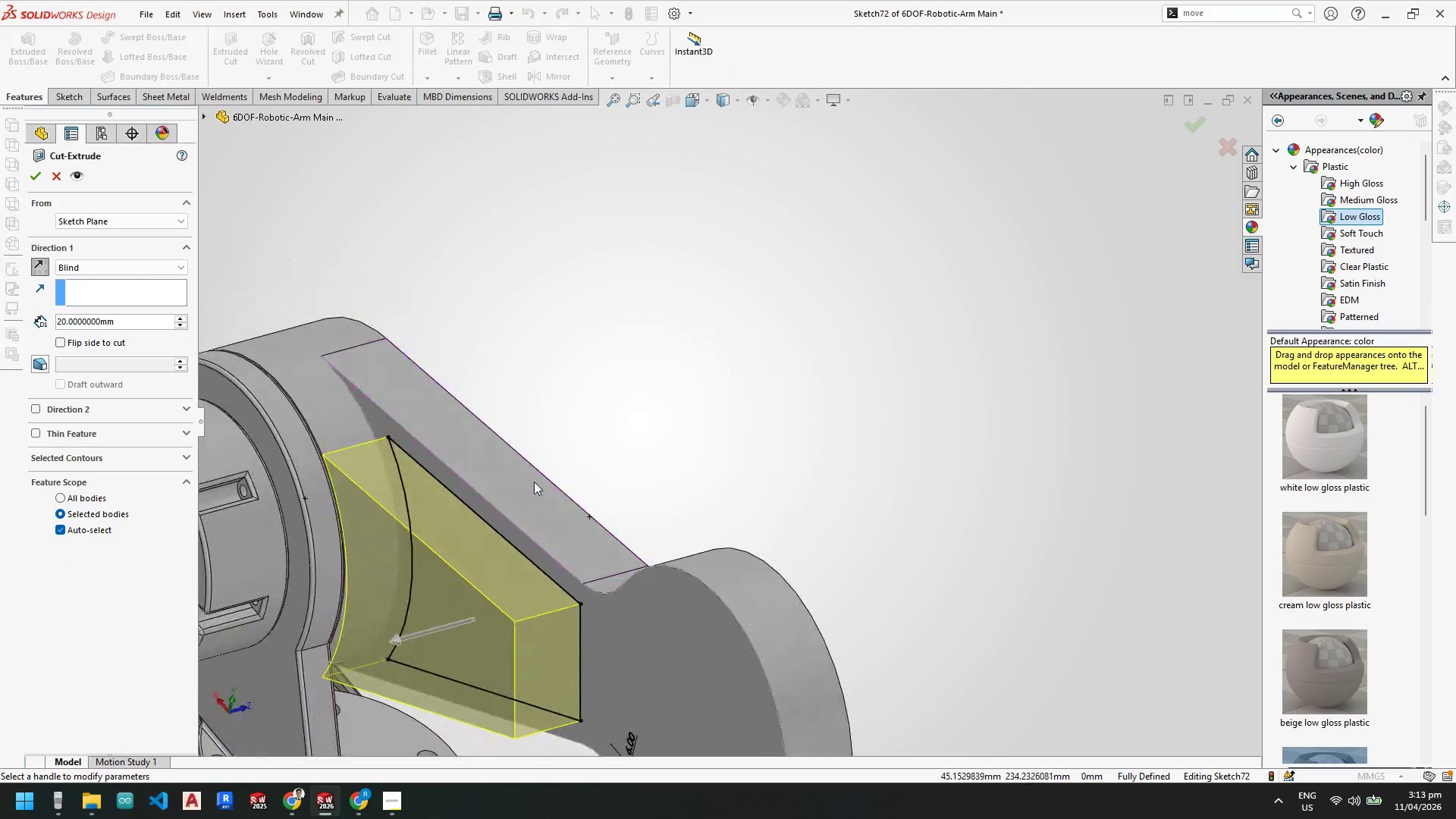 
scroll: coordinate [623, 642], scroll_direction: up, amount: 3.0
 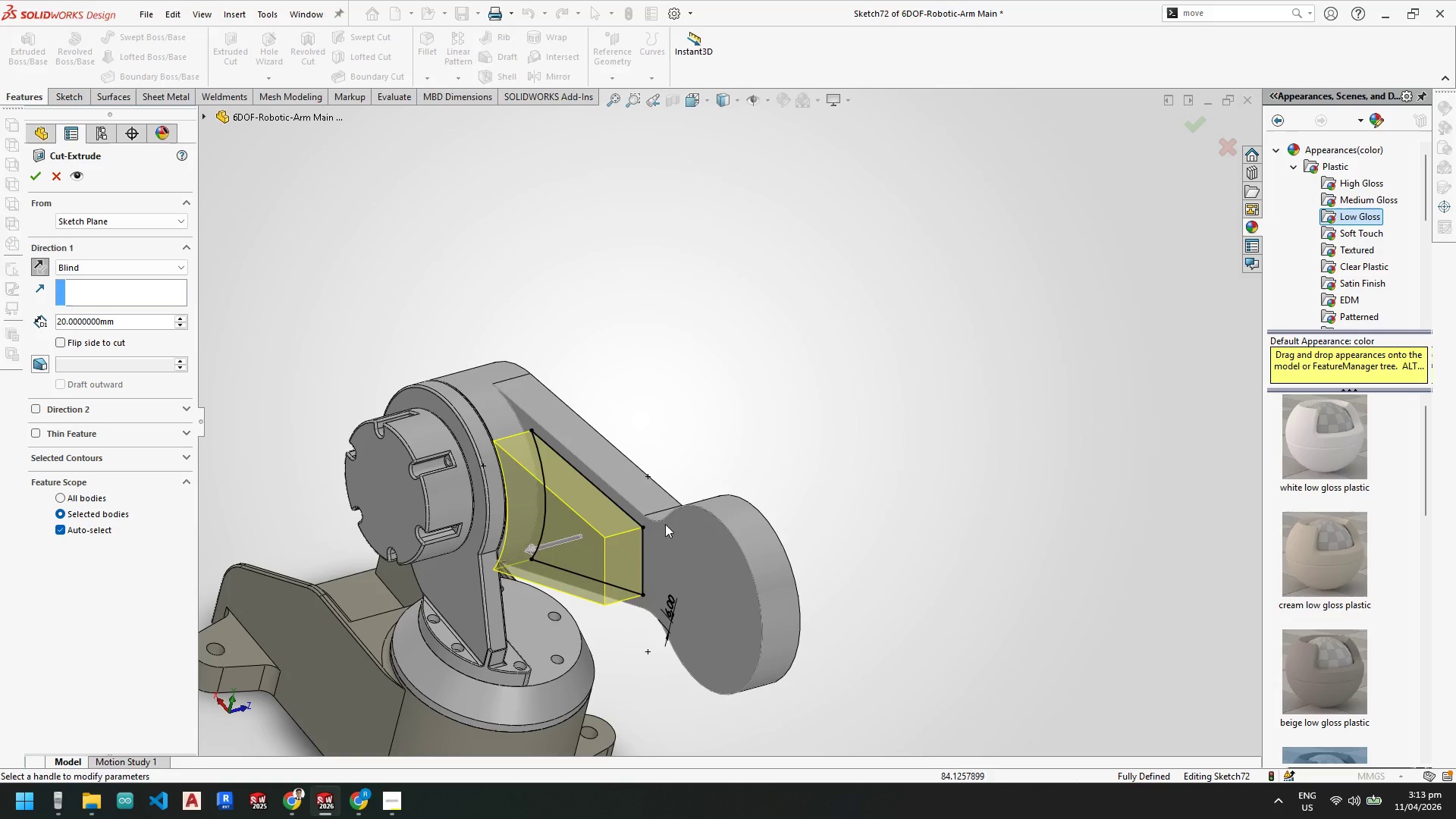 
wait(5.29)
 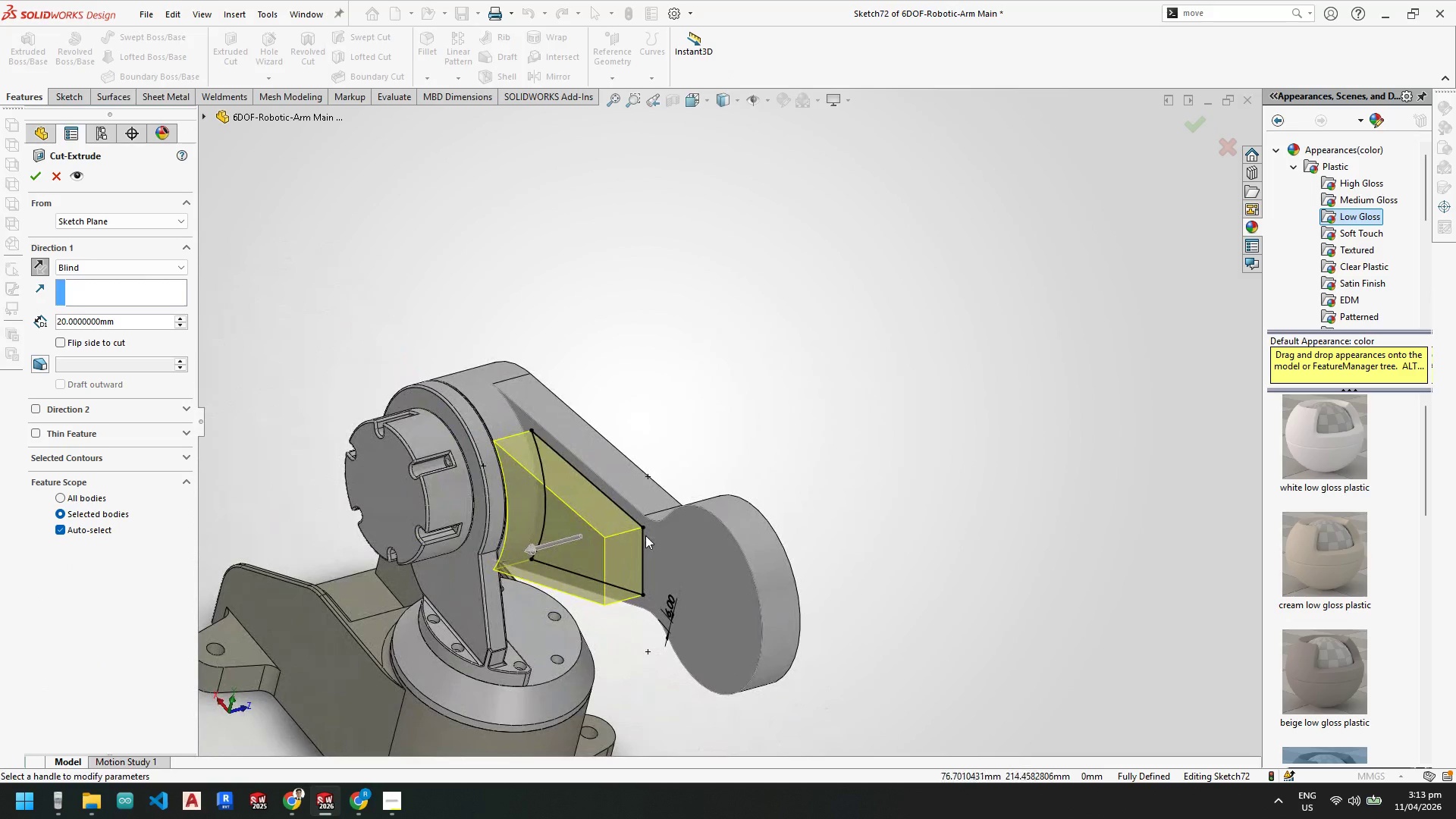 
left_click([37, 269])
 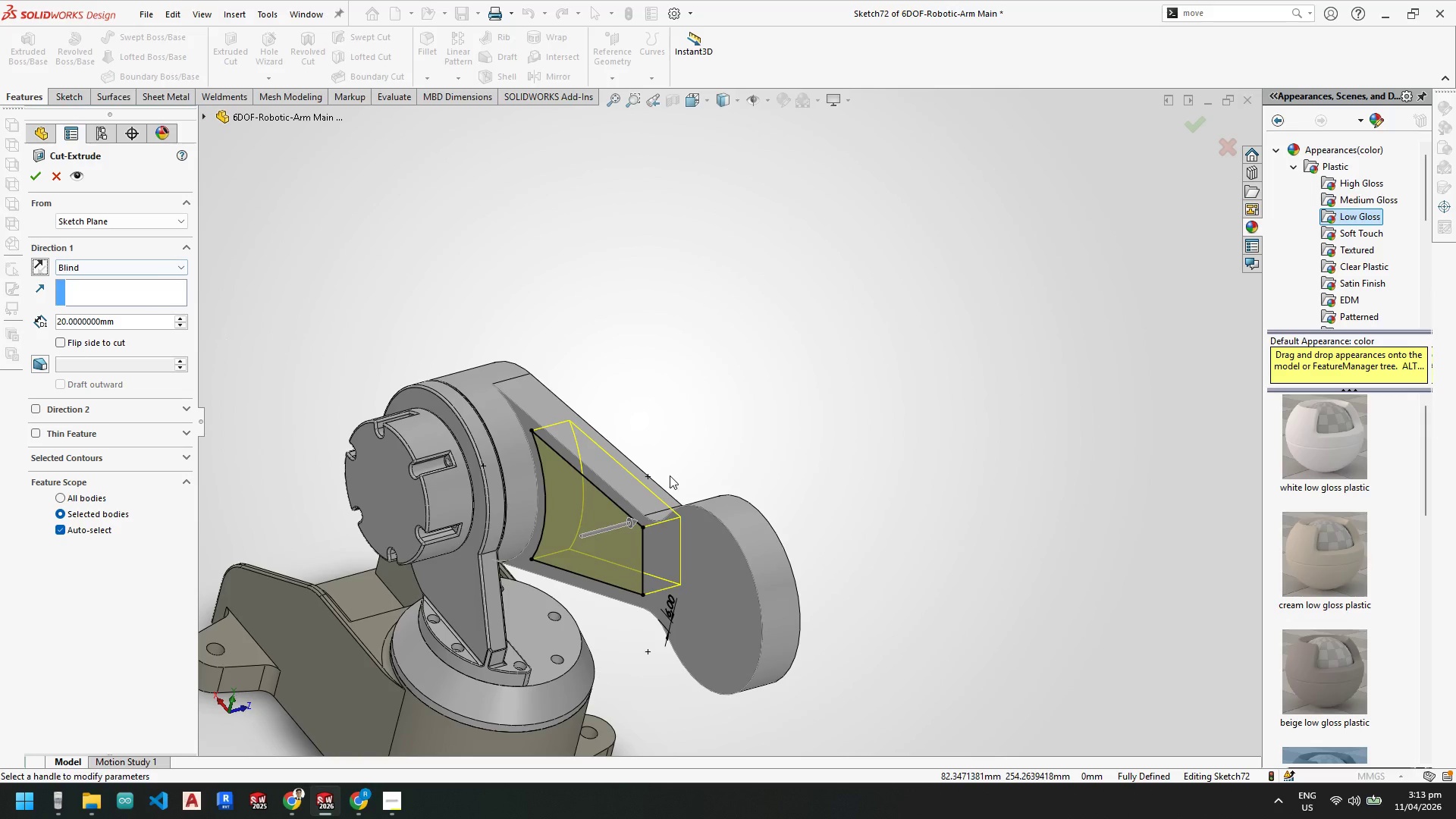 
scroll: coordinate [686, 514], scroll_direction: down, amount: 2.0
 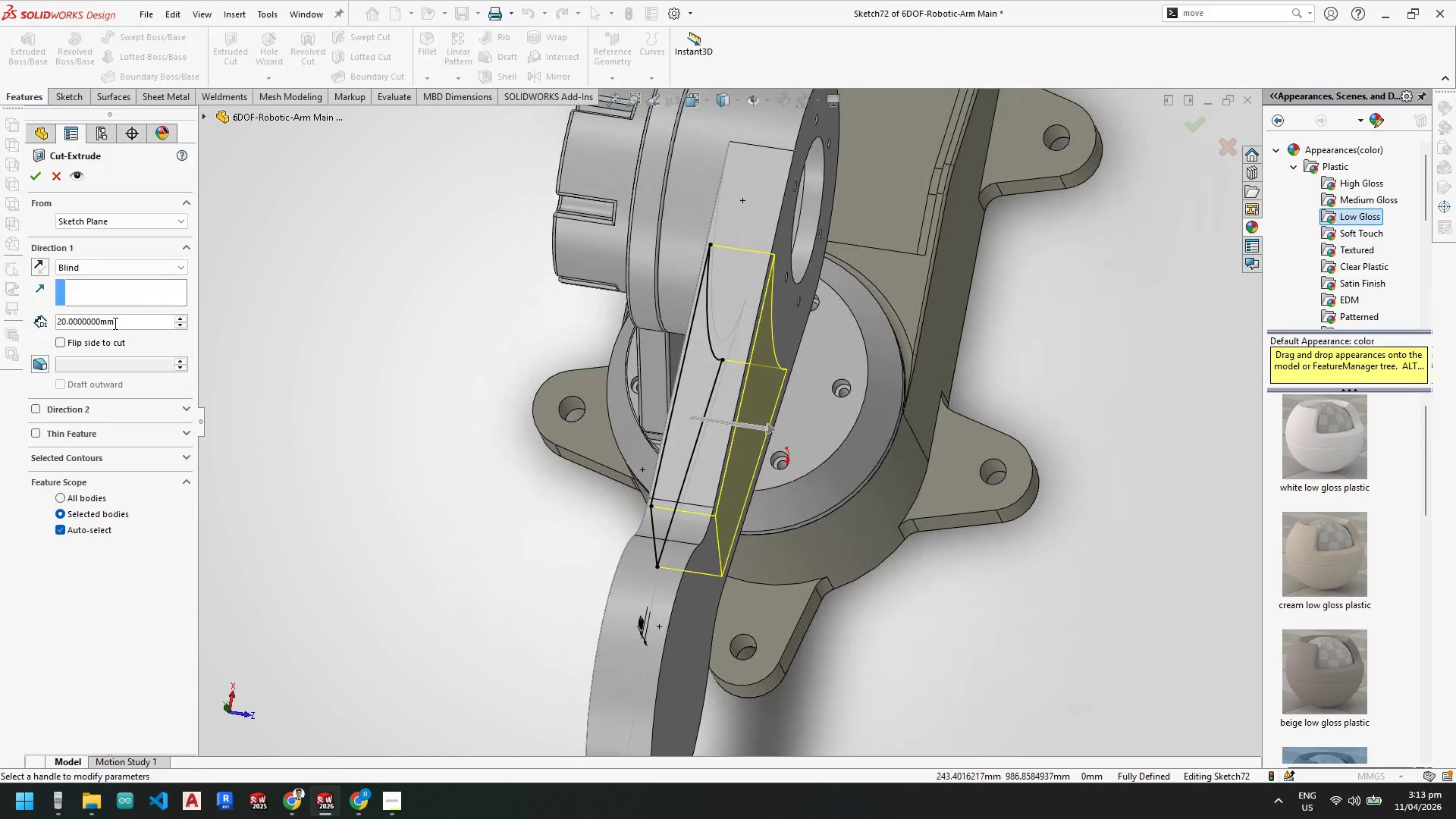 
left_click_drag(start_coordinate=[127, 321], to_coordinate=[0, 289])
 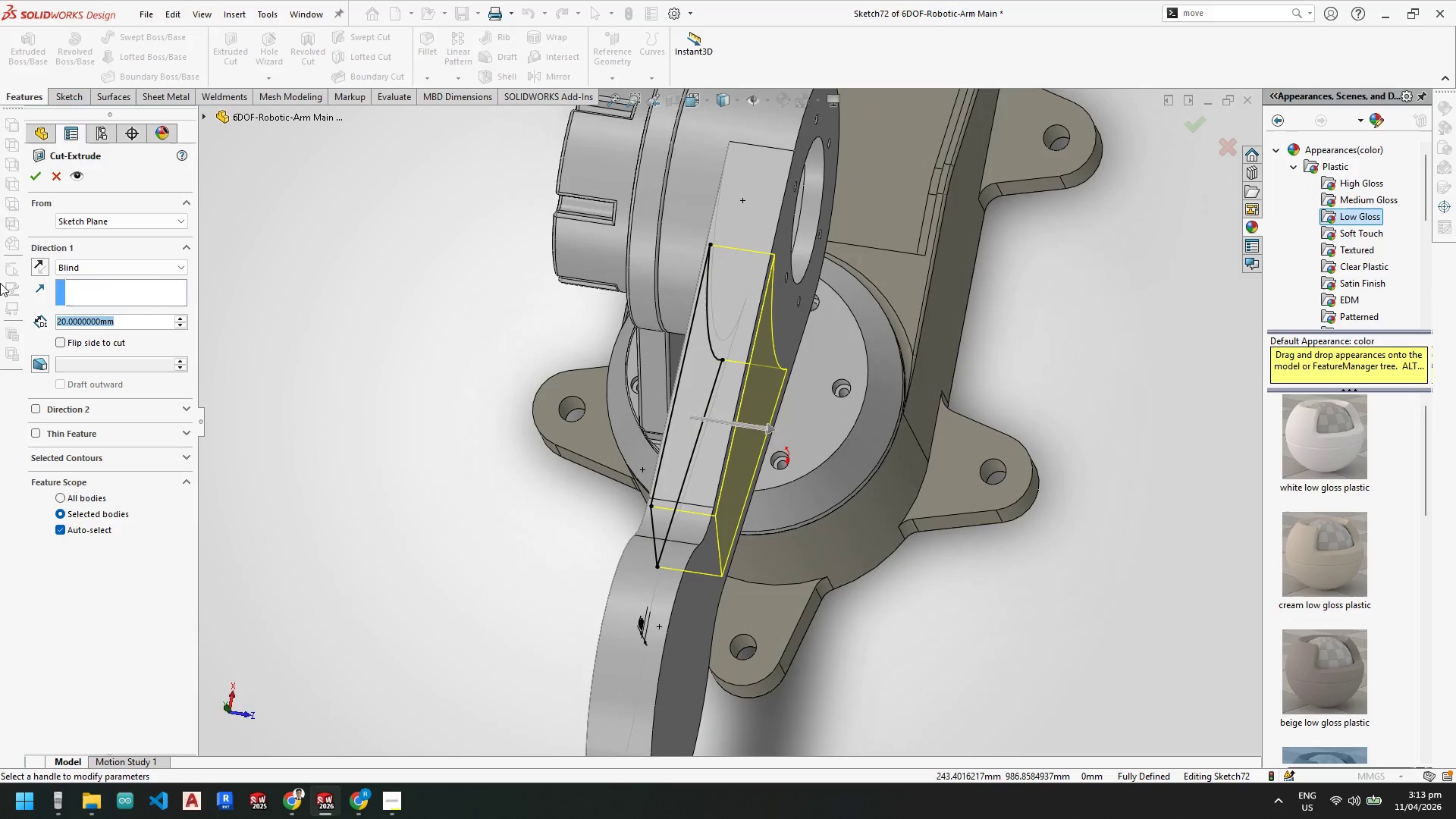 
key(Numpad1)
 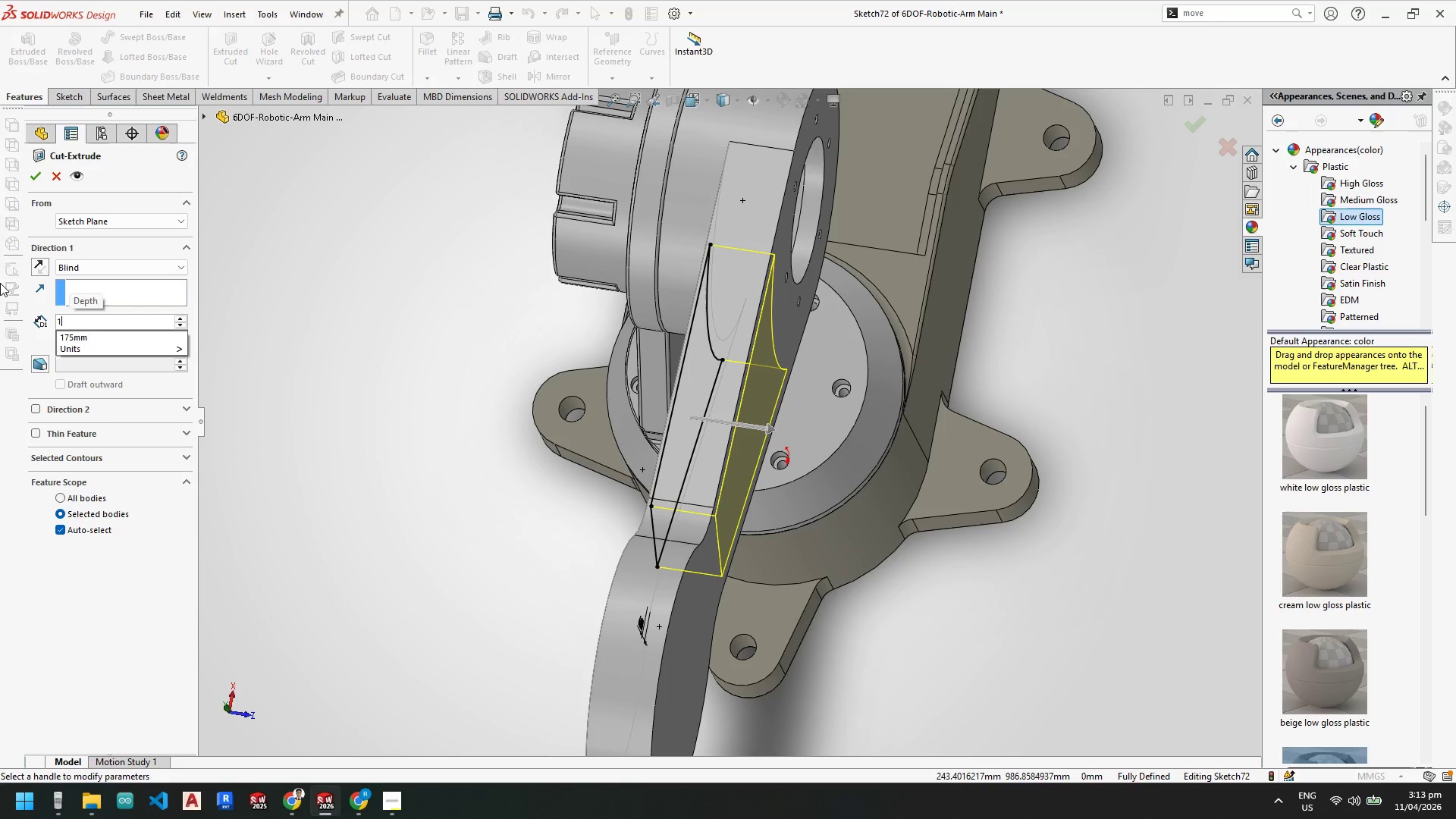 
key(Numpad5)
 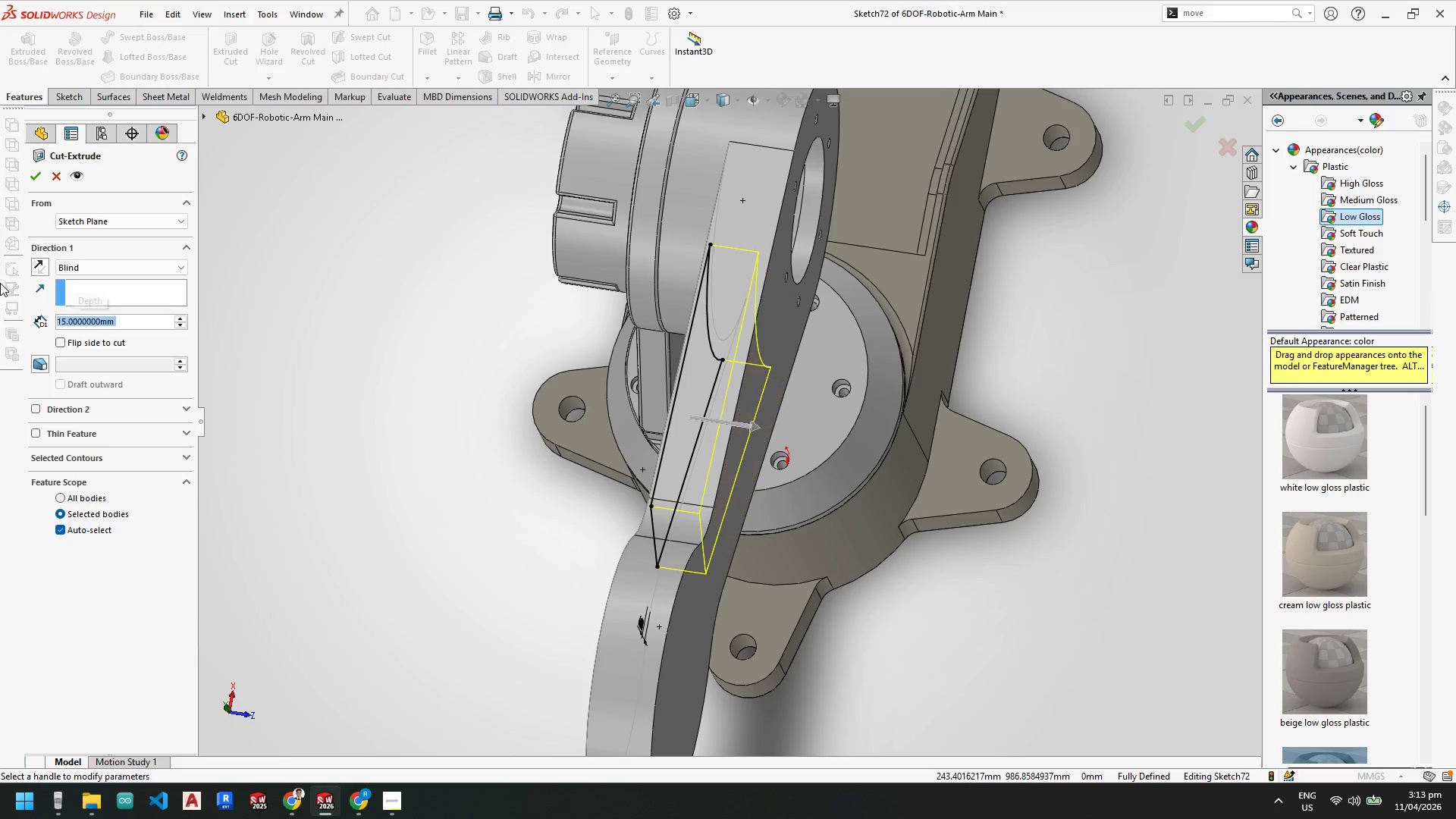 
key(NumpadEnter)
 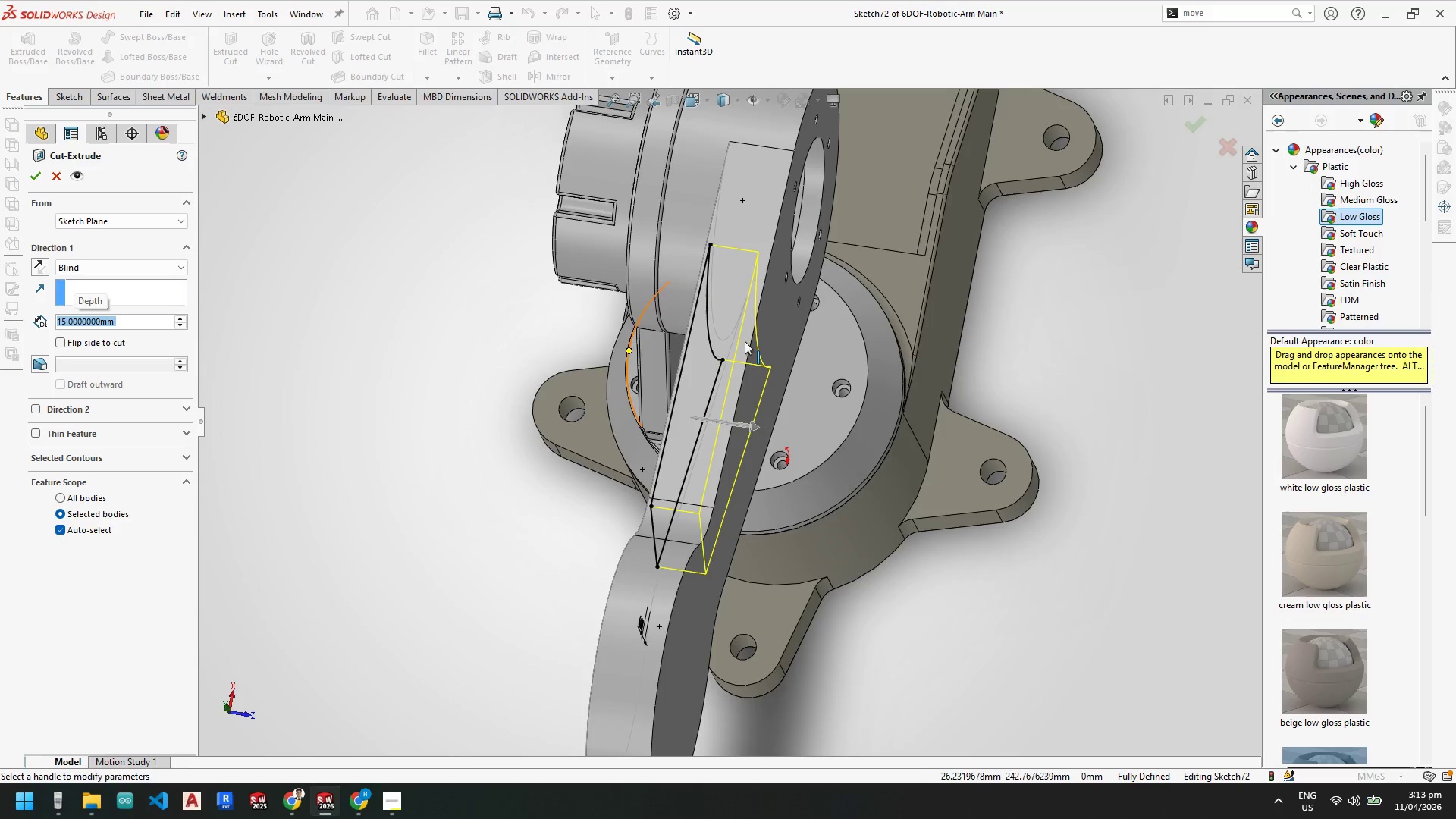 
scroll: coordinate [791, 392], scroll_direction: none, amount: 0.0
 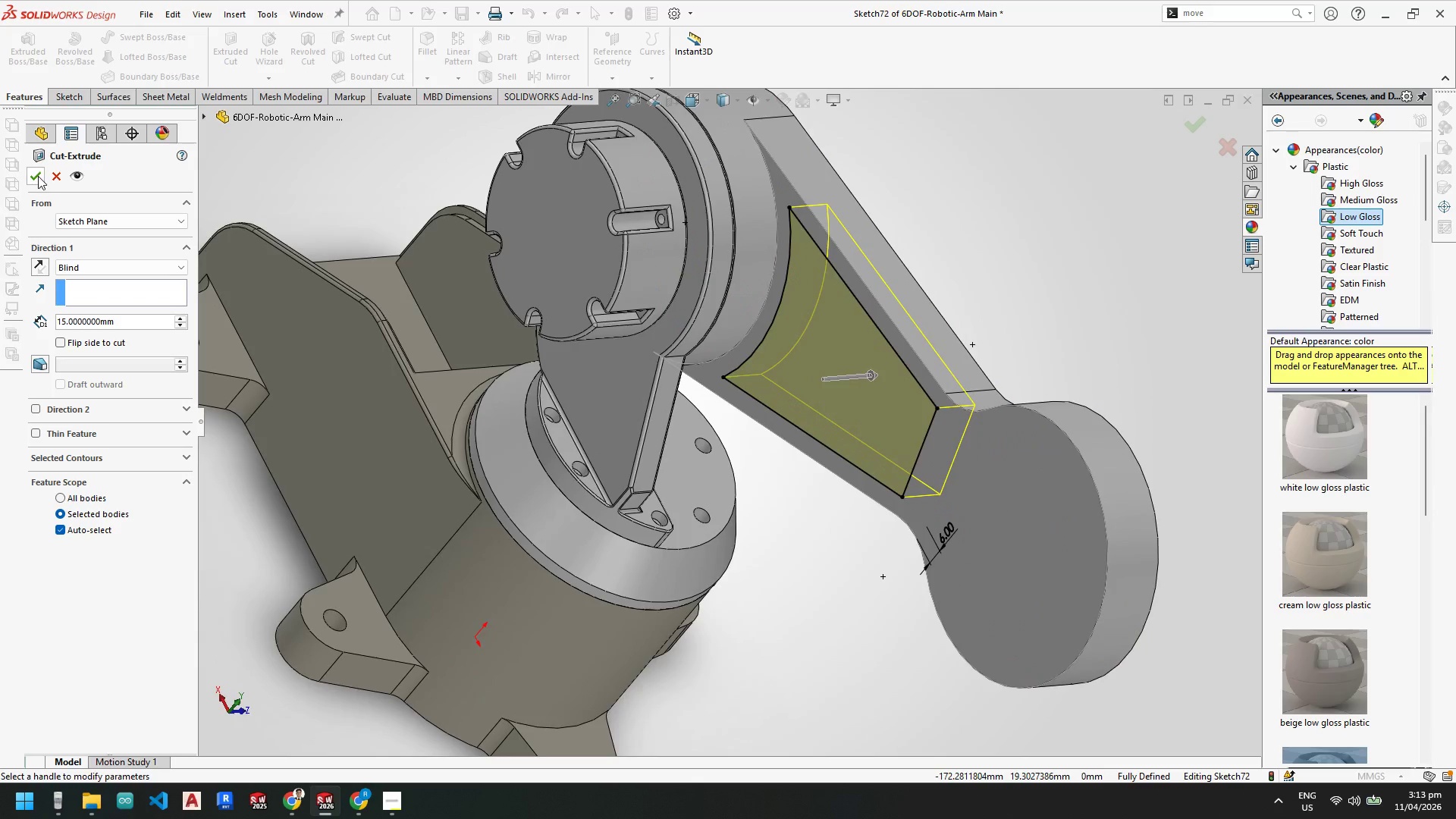 
left_click([36, 177])
 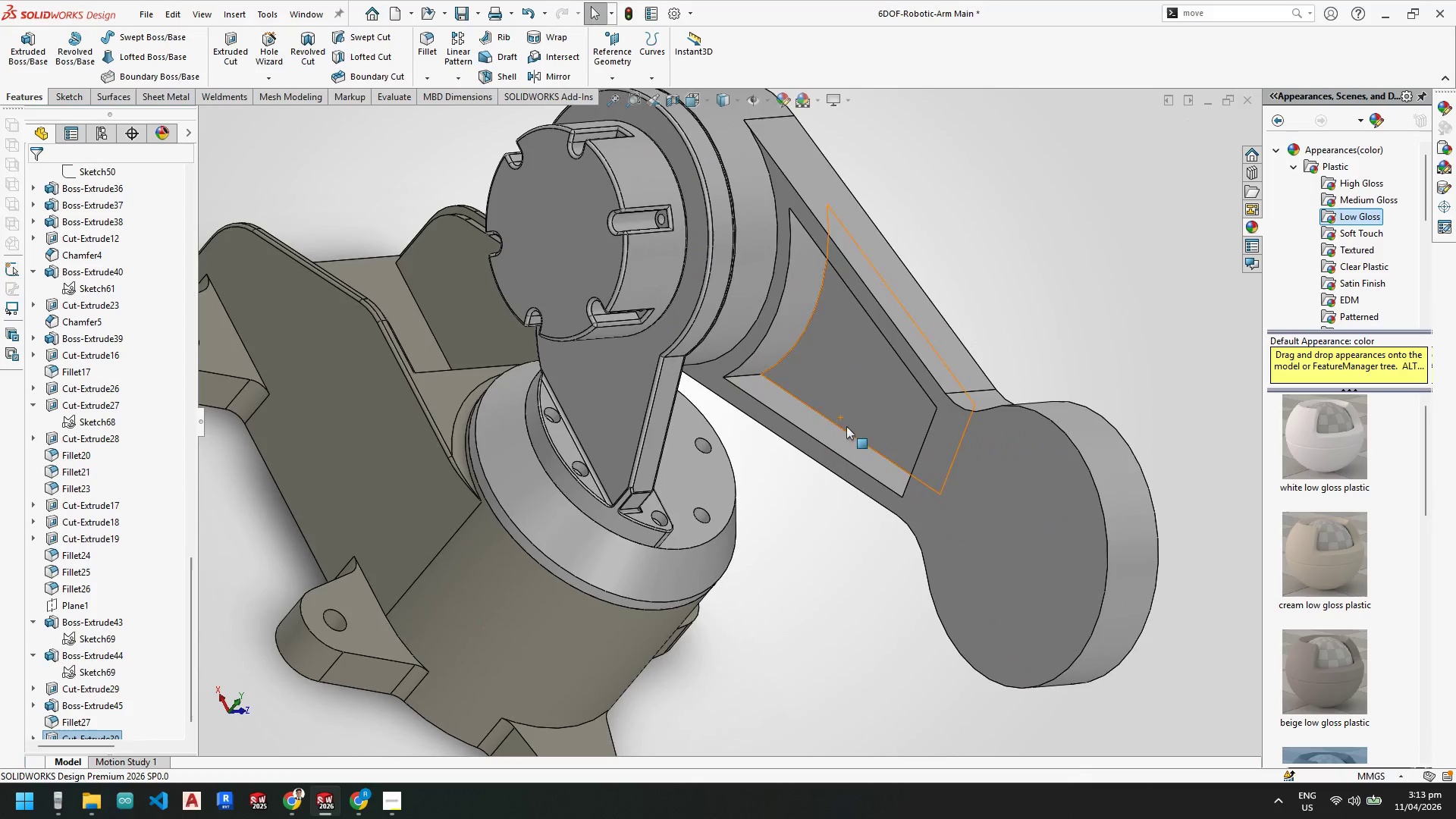 
scroll: coordinate [833, 420], scroll_direction: up, amount: 1.0
 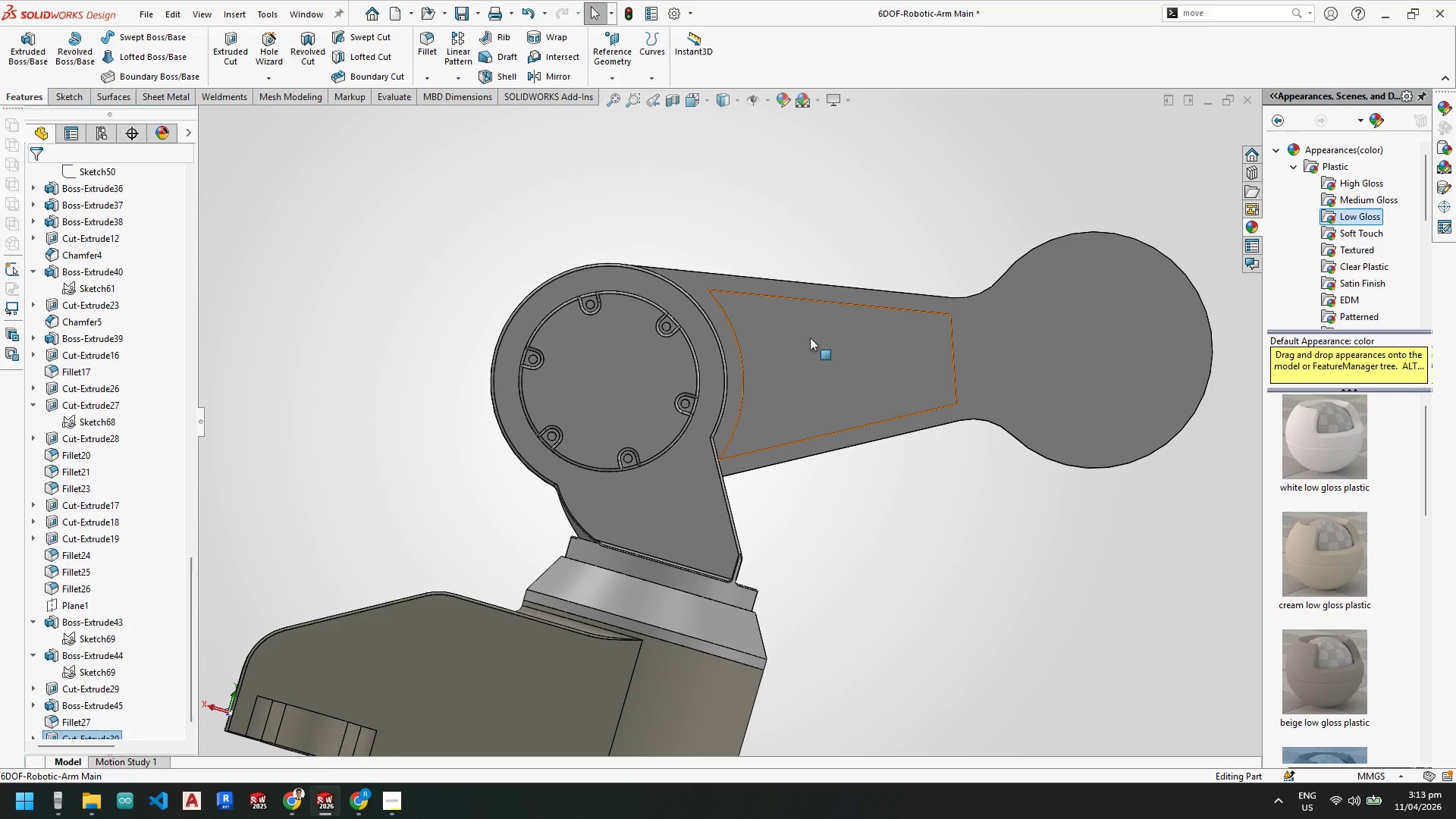 
wait(6.58)
 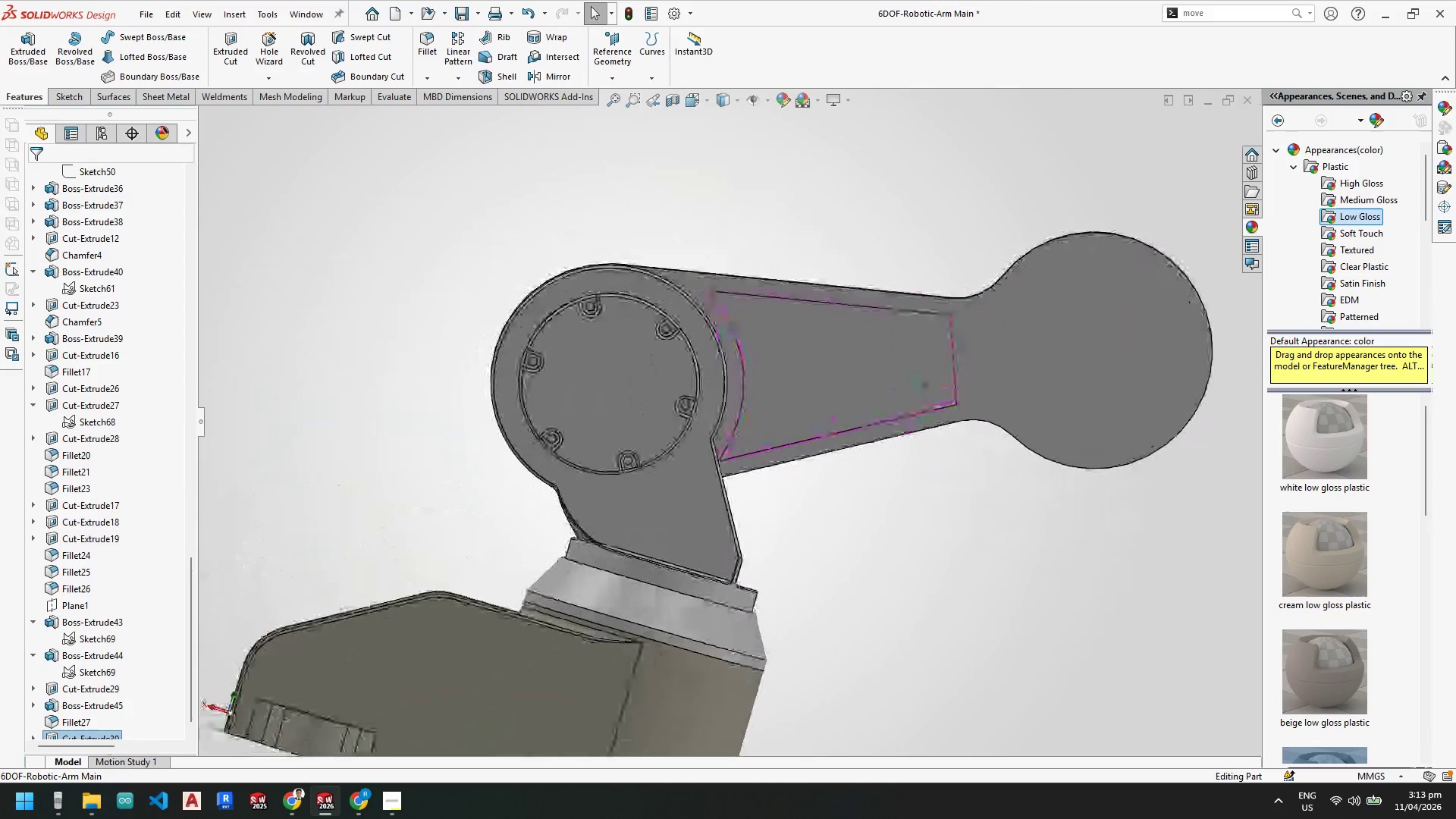 
left_click([425, 47])
 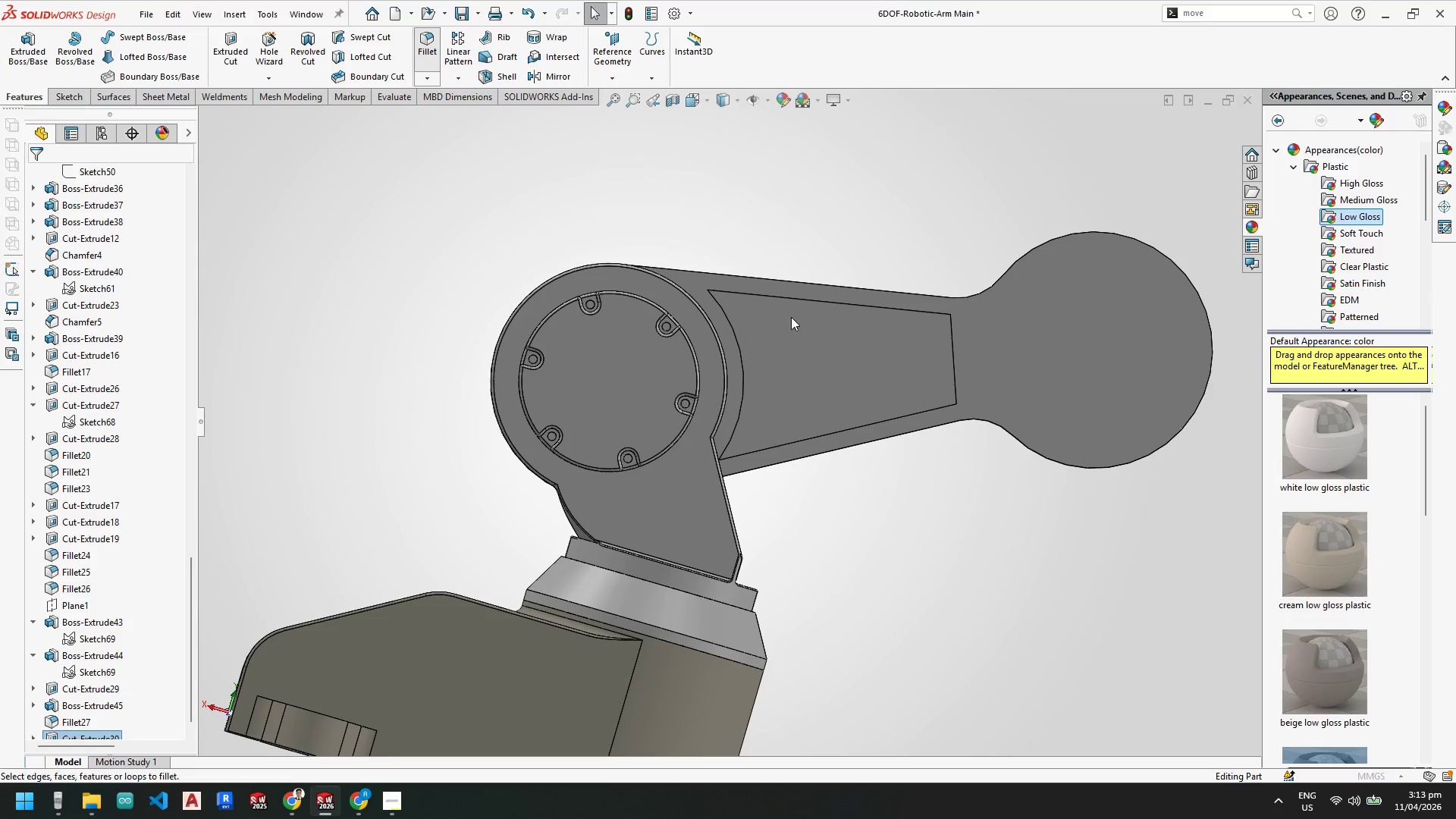 
scroll: coordinate [701, 316], scroll_direction: down, amount: 8.0
 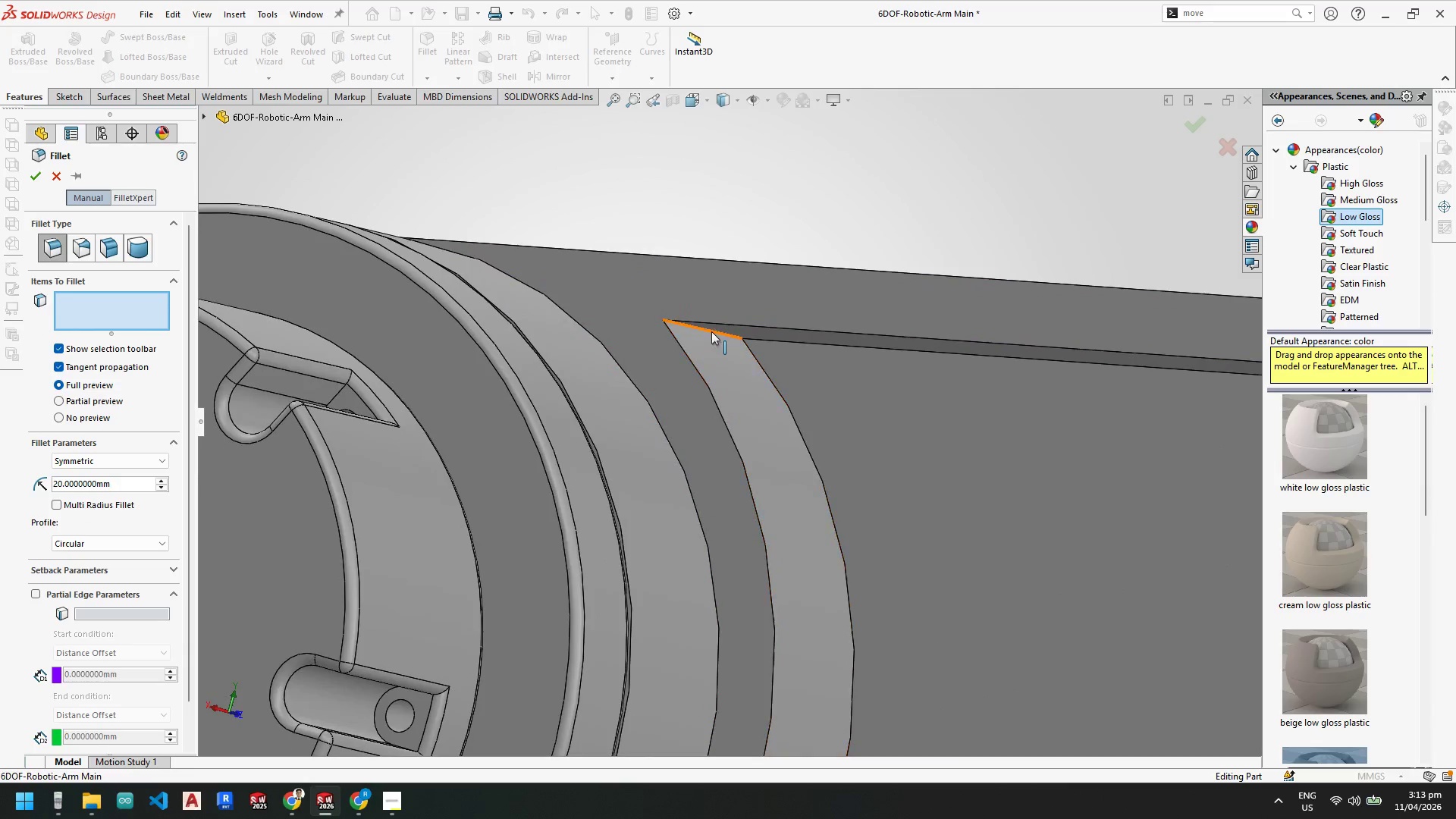 
left_click([711, 331])
 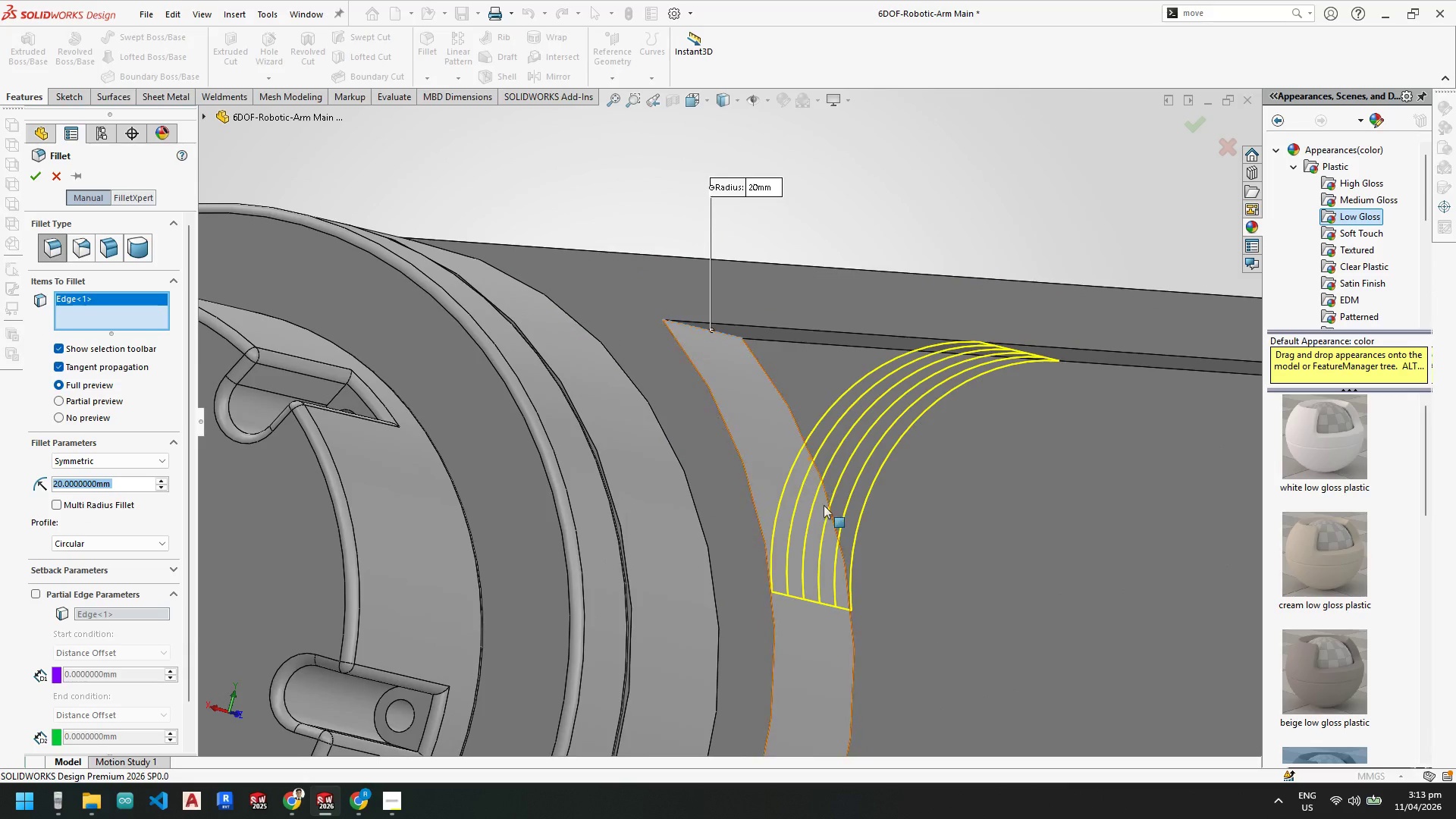 
scroll: coordinate [833, 488], scroll_direction: up, amount: 5.0
 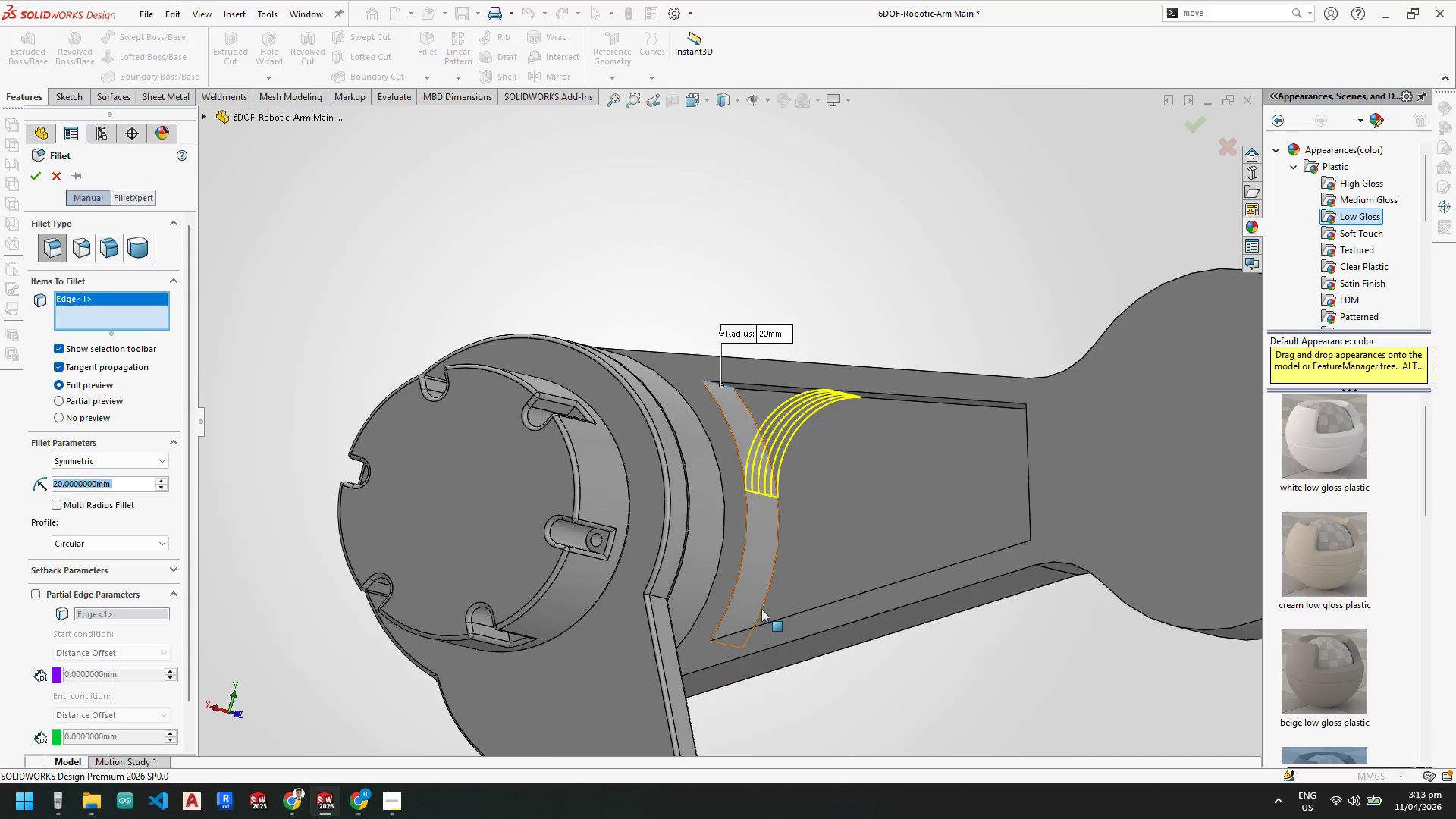 
scroll: coordinate [761, 610], scroll_direction: down, amount: 2.0
 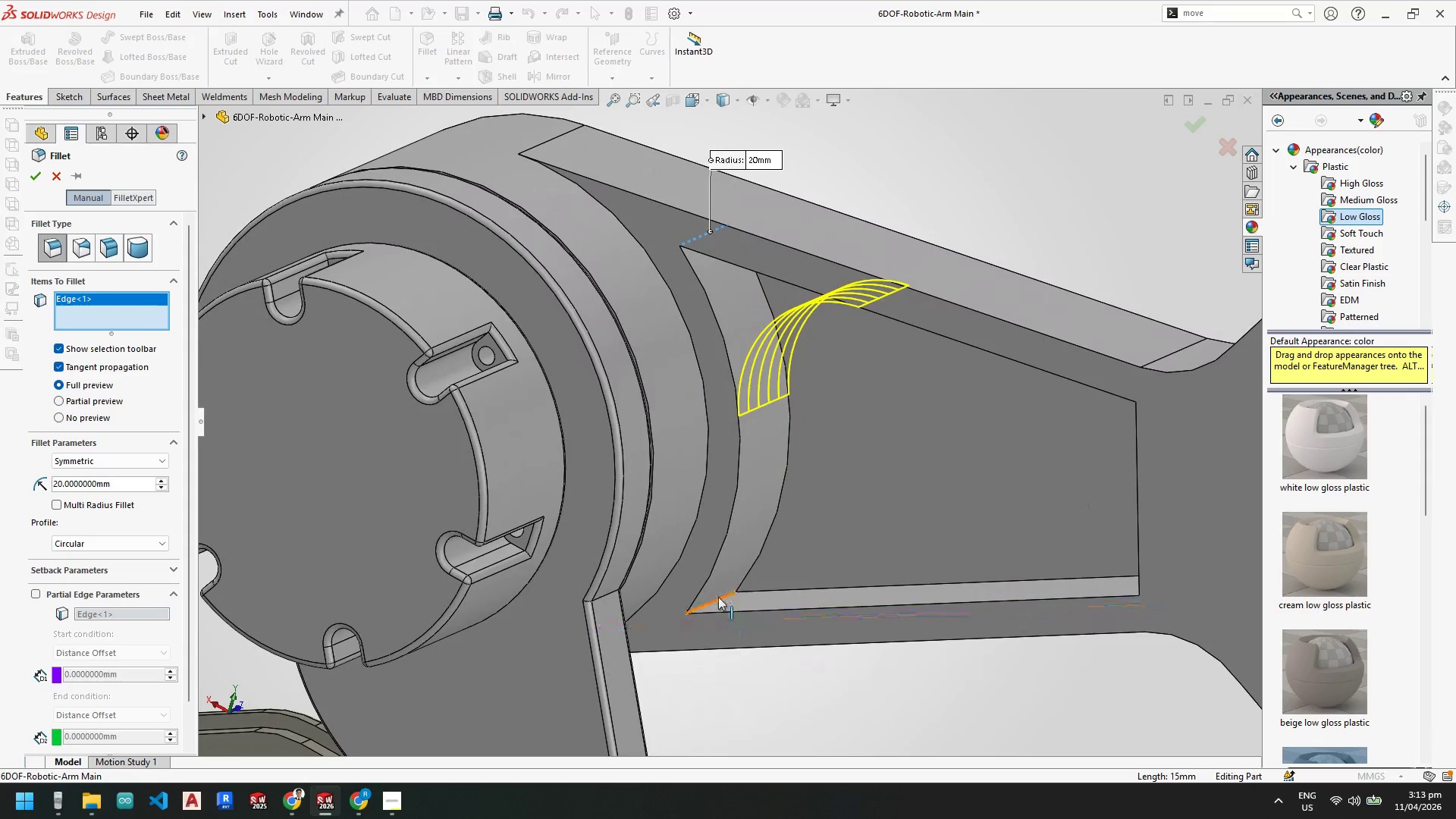 
left_click([718, 597])
 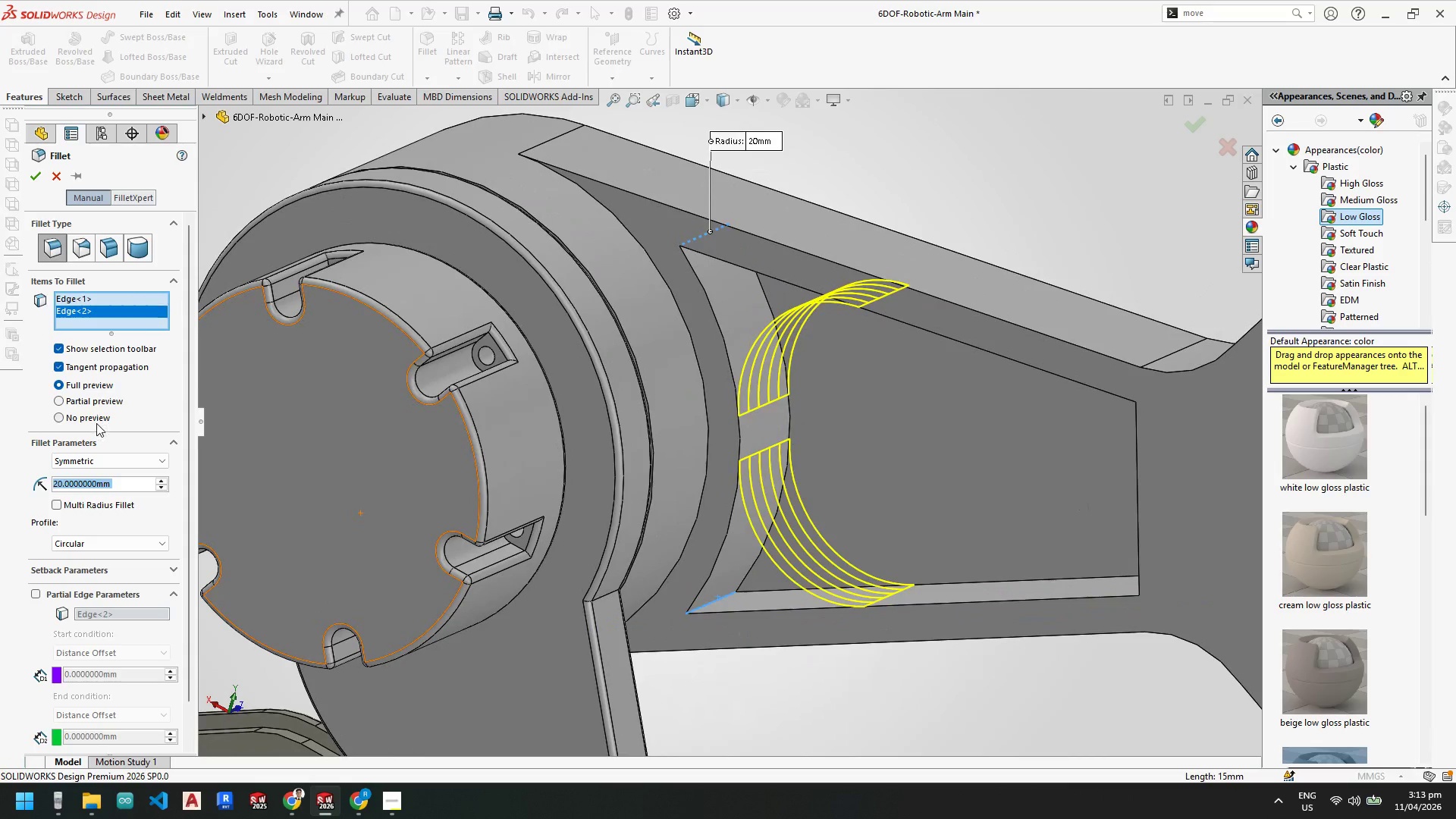 
key(Numpad5)
 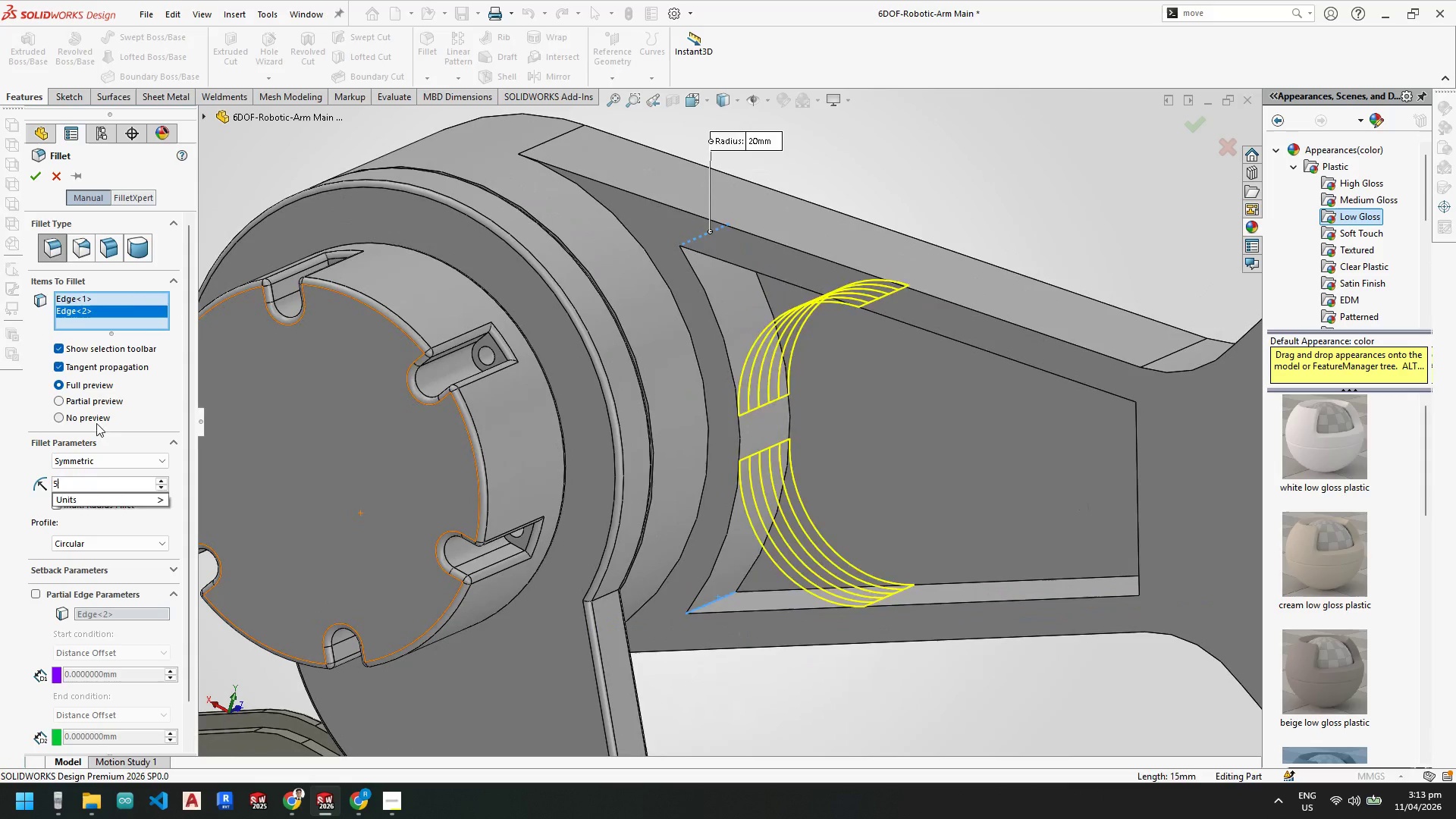 
key(NumpadEnter)
 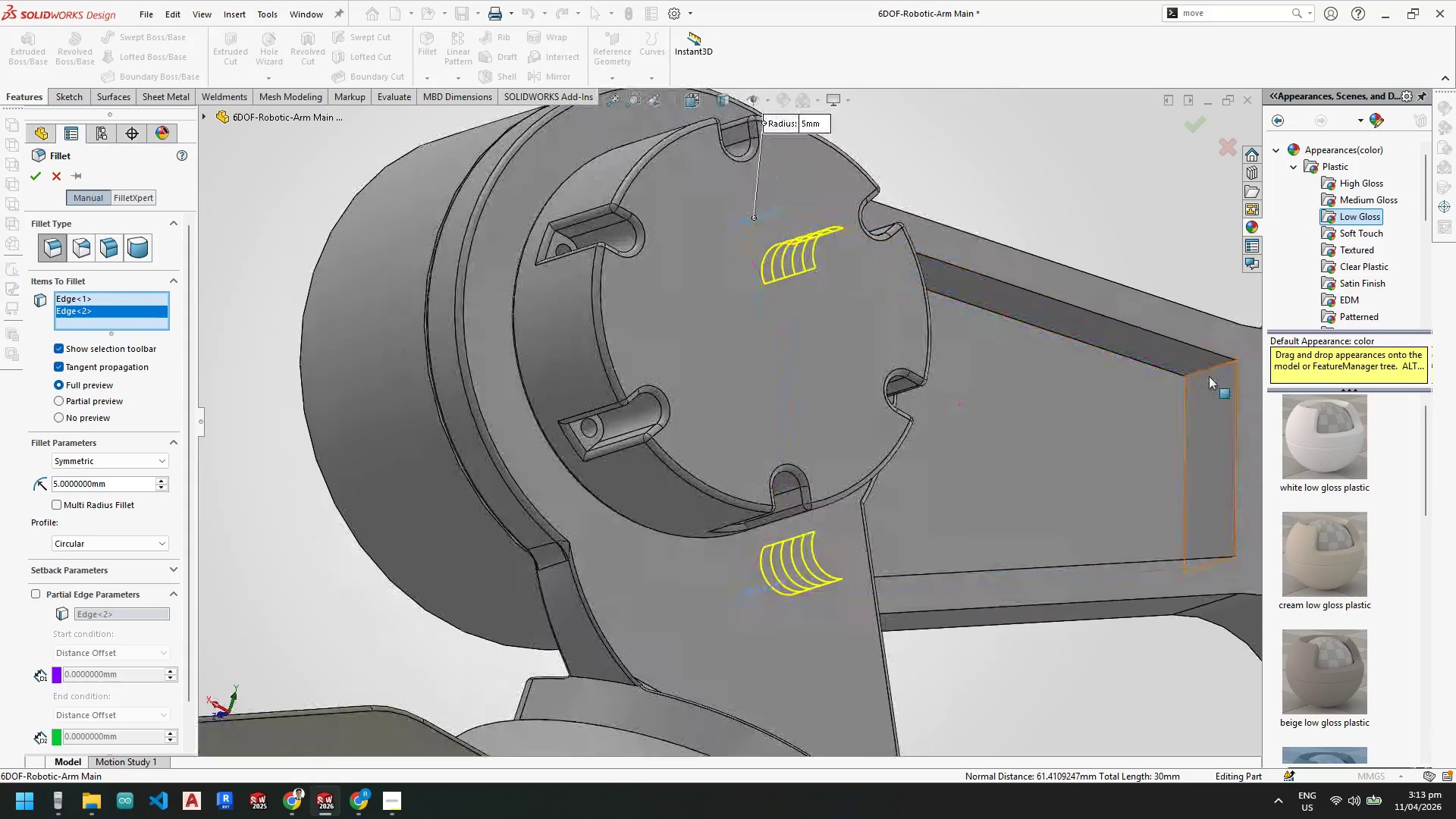 
left_click([1210, 370])
 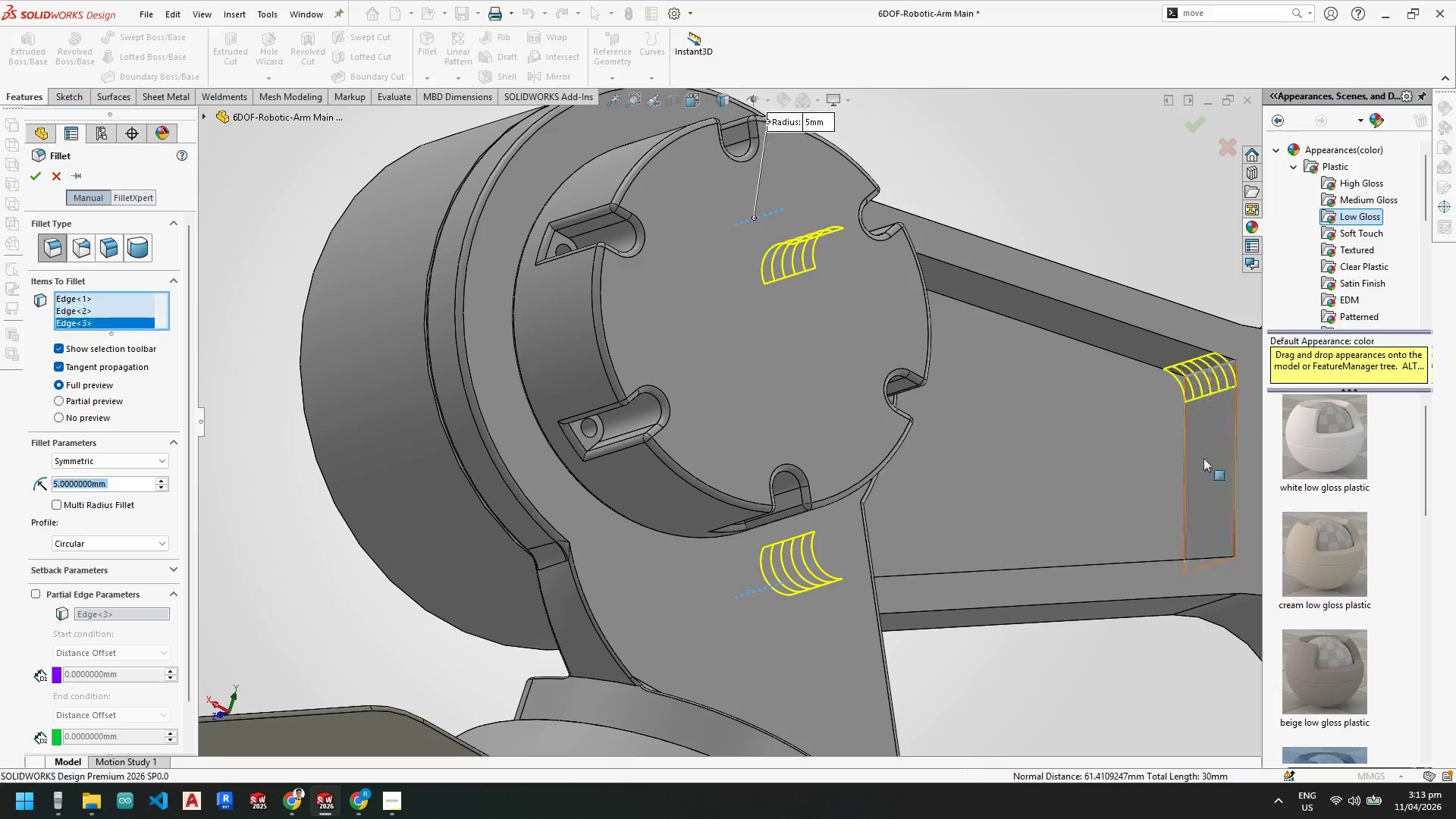 
scroll: coordinate [1201, 458], scroll_direction: up, amount: 1.0
 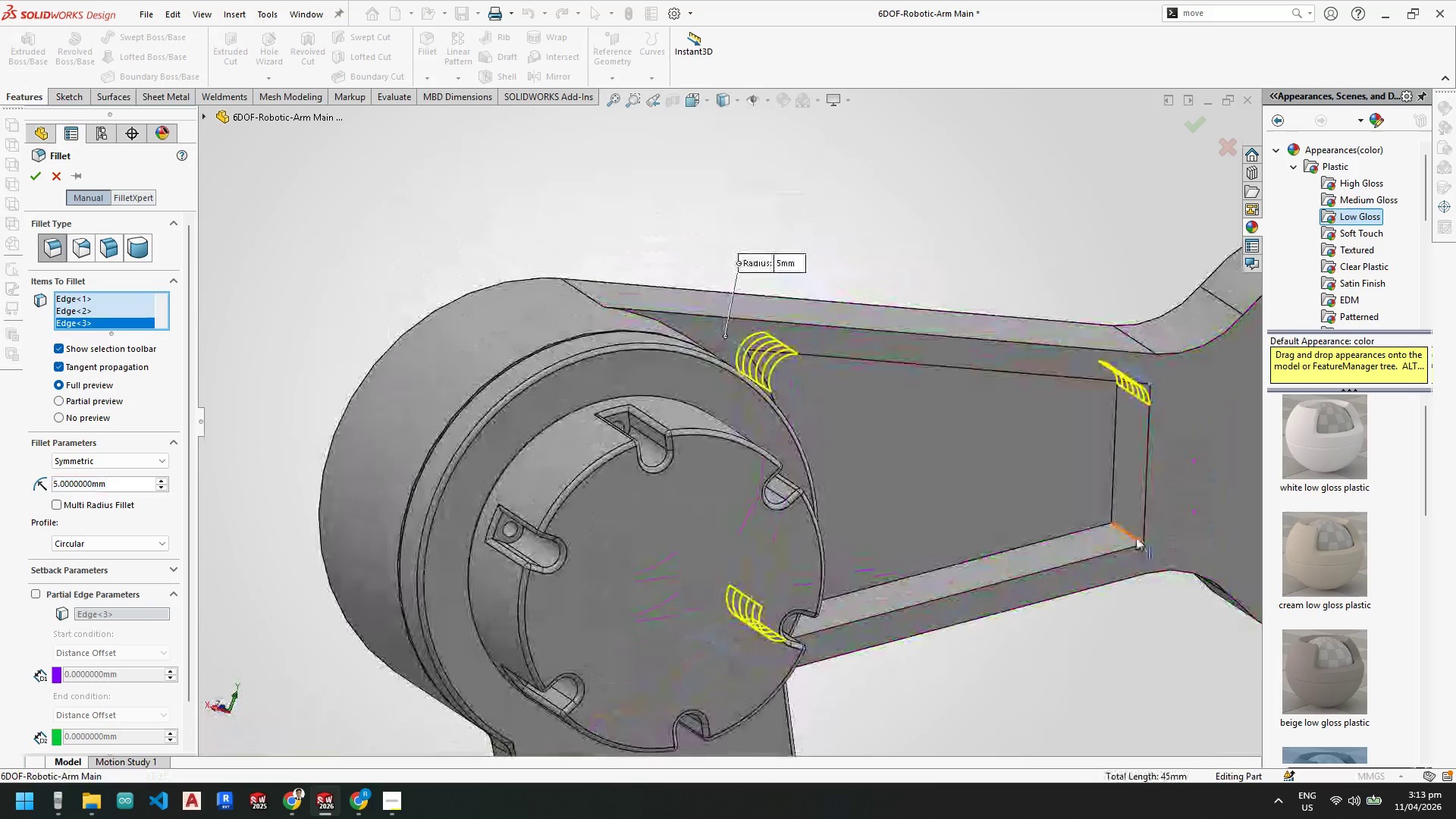 
left_click([1132, 536])